 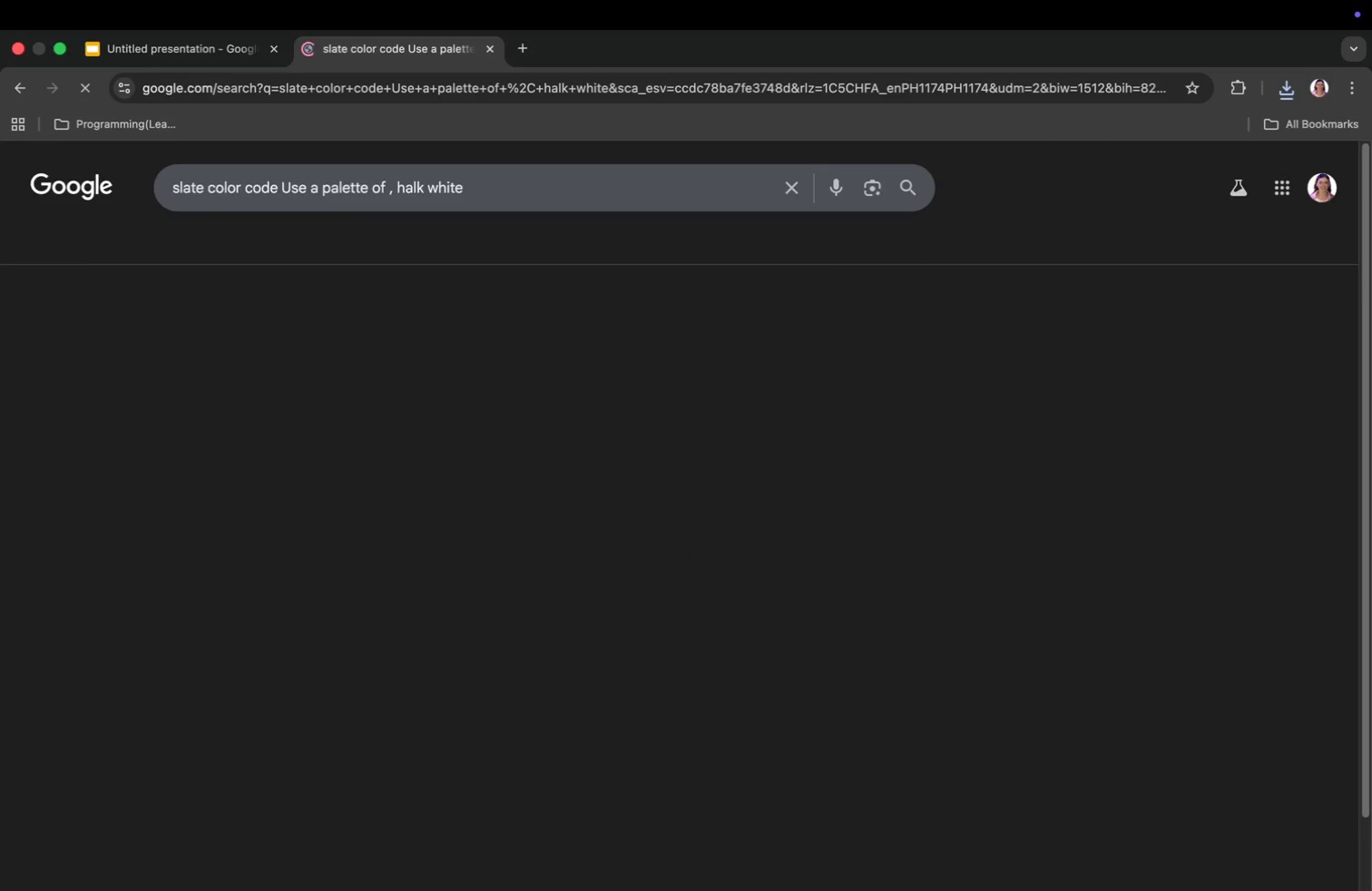 
left_click([397, 190])
 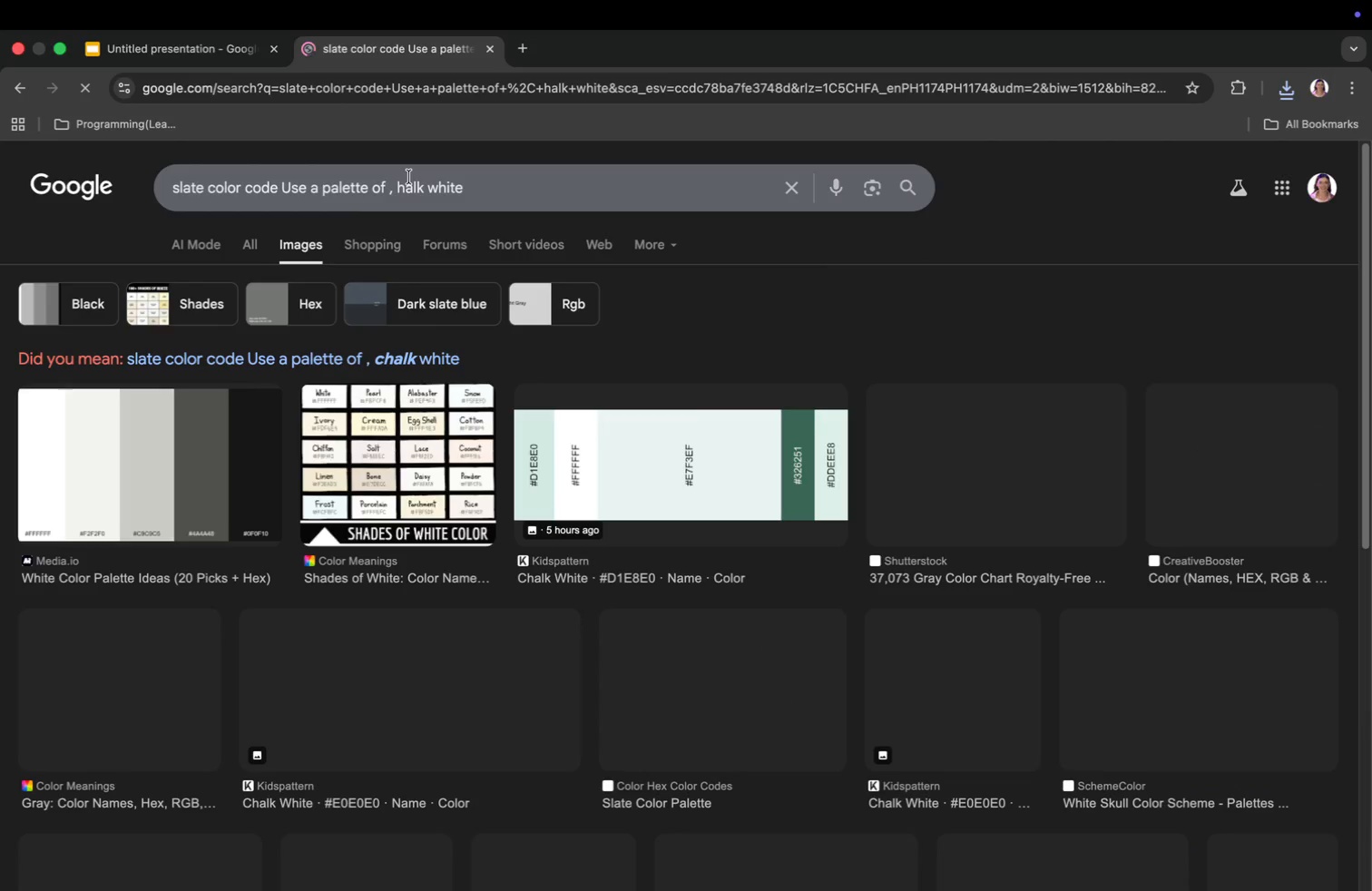 
key(C)
 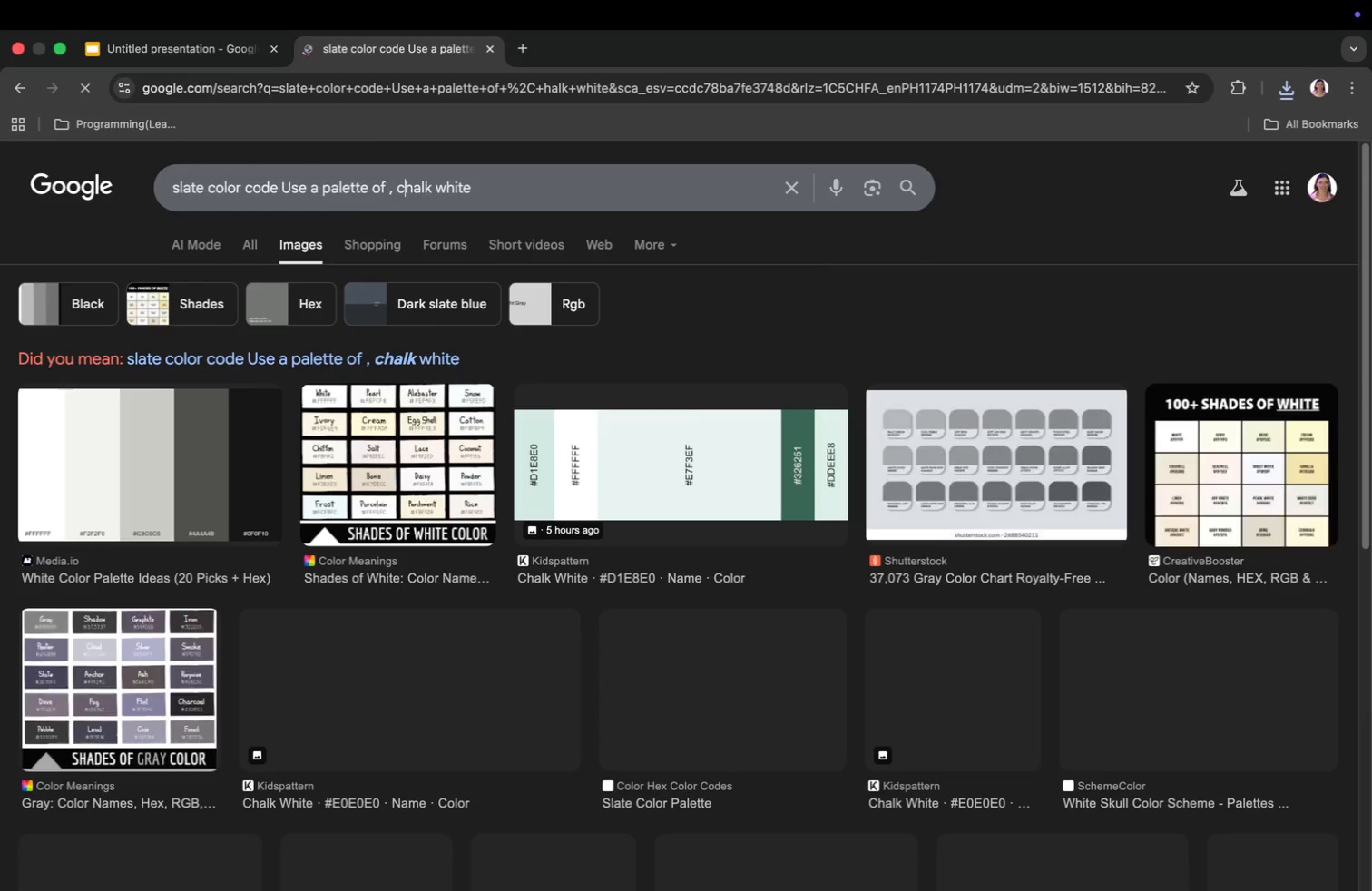 
key(Enter)
 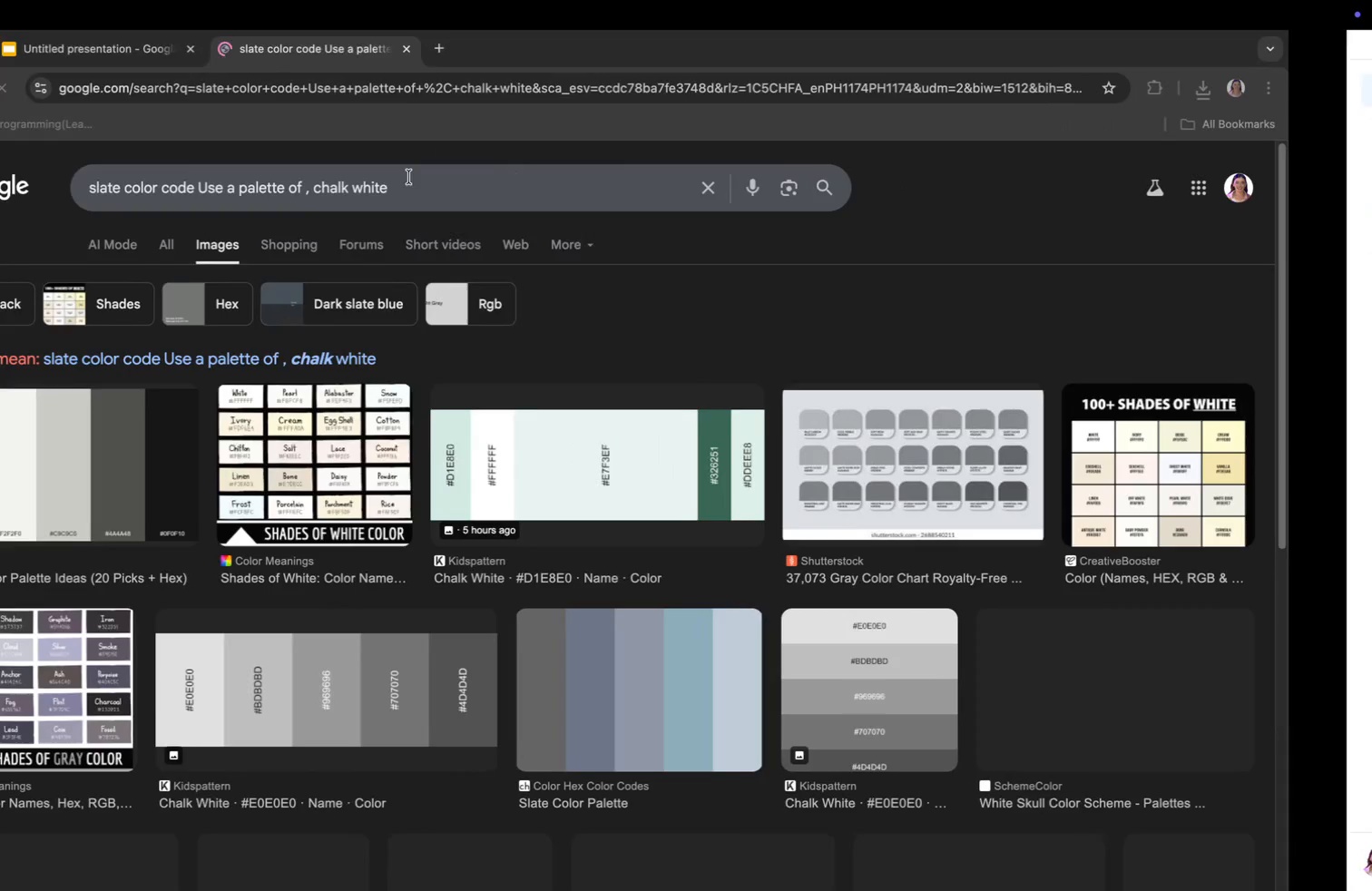 
left_click([474, 185])
 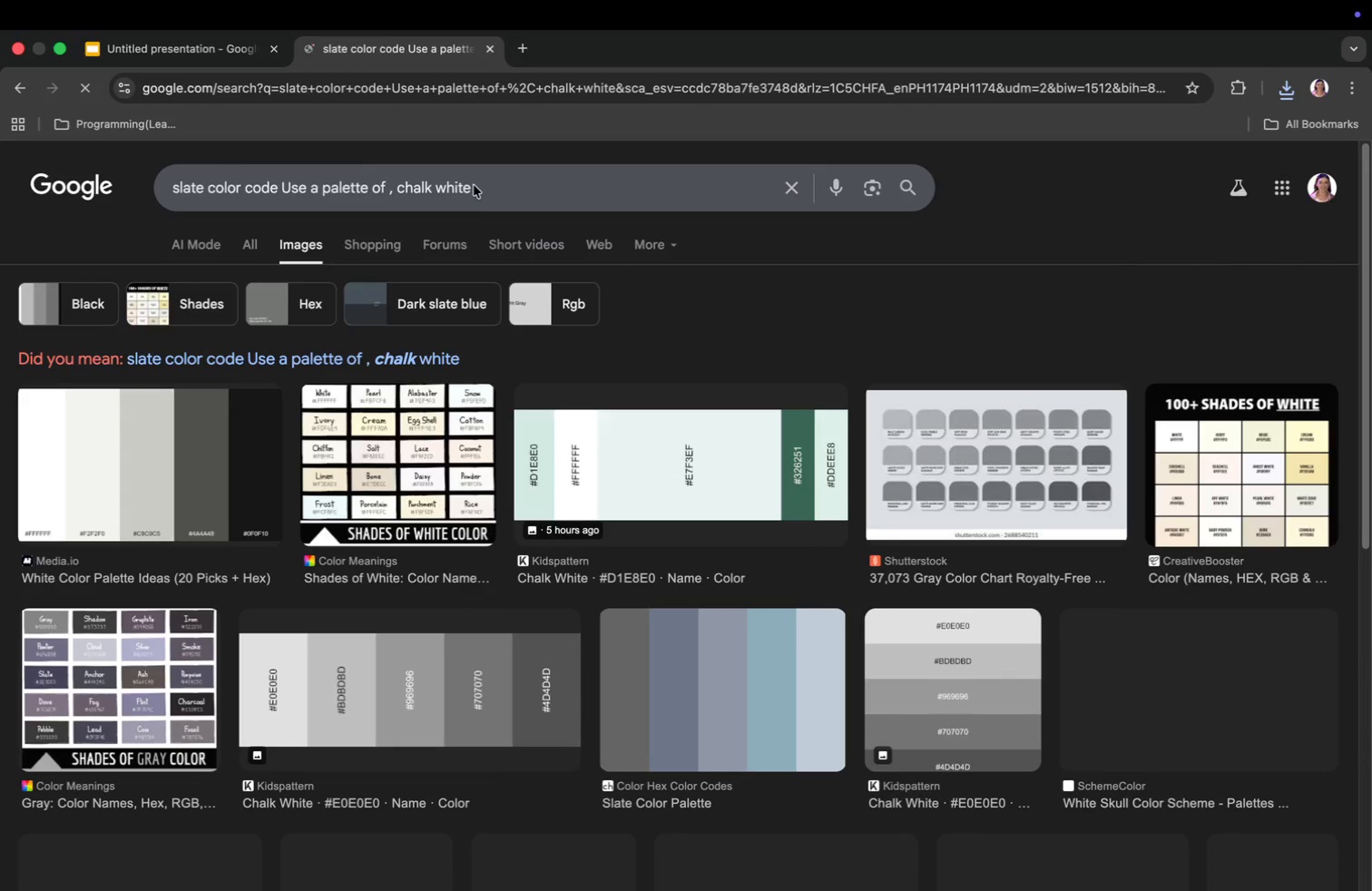 
left_click([474, 186])
 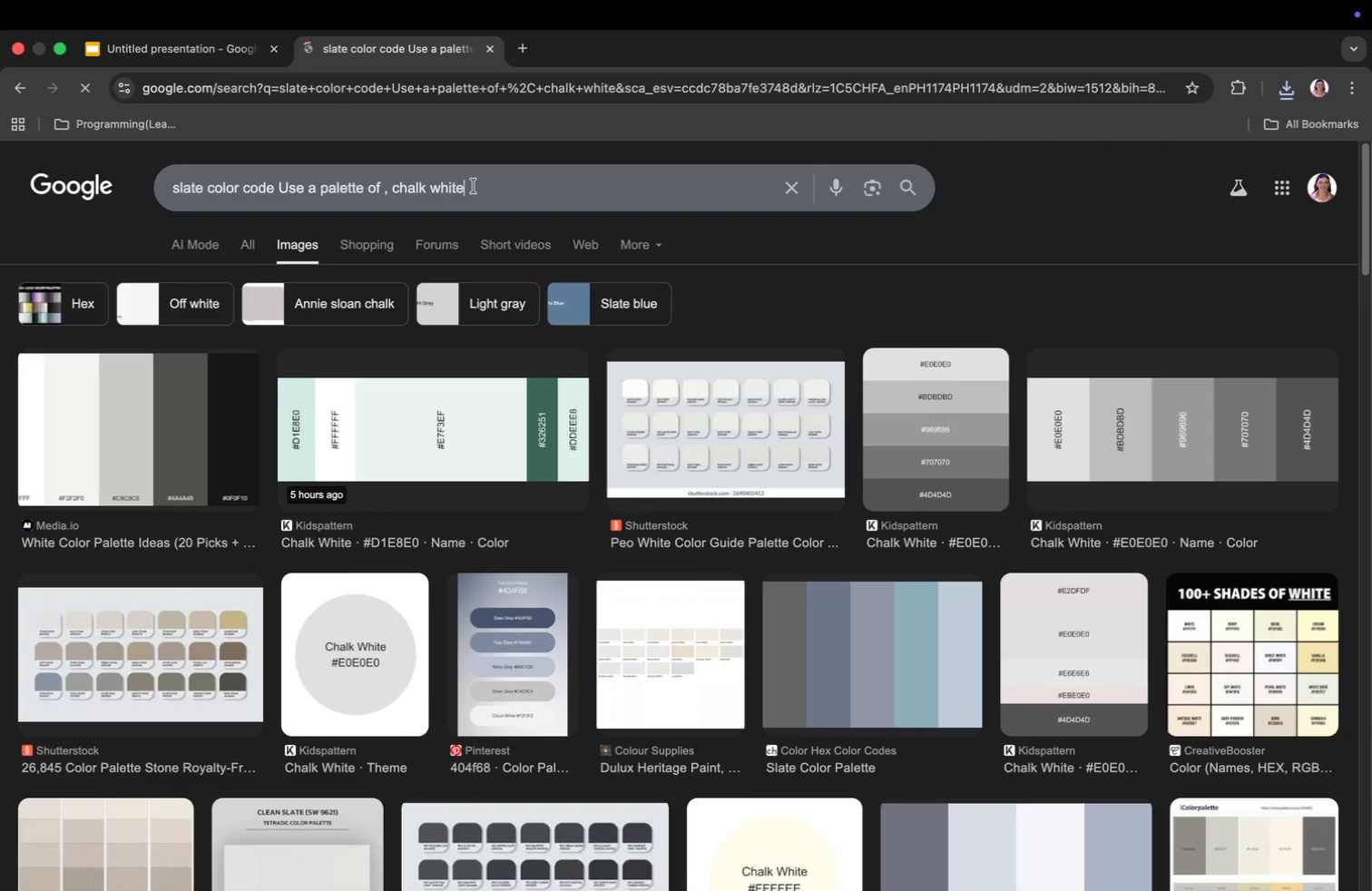 
scroll: coordinate [376, 618], scroll_direction: down, amount: 12.0
 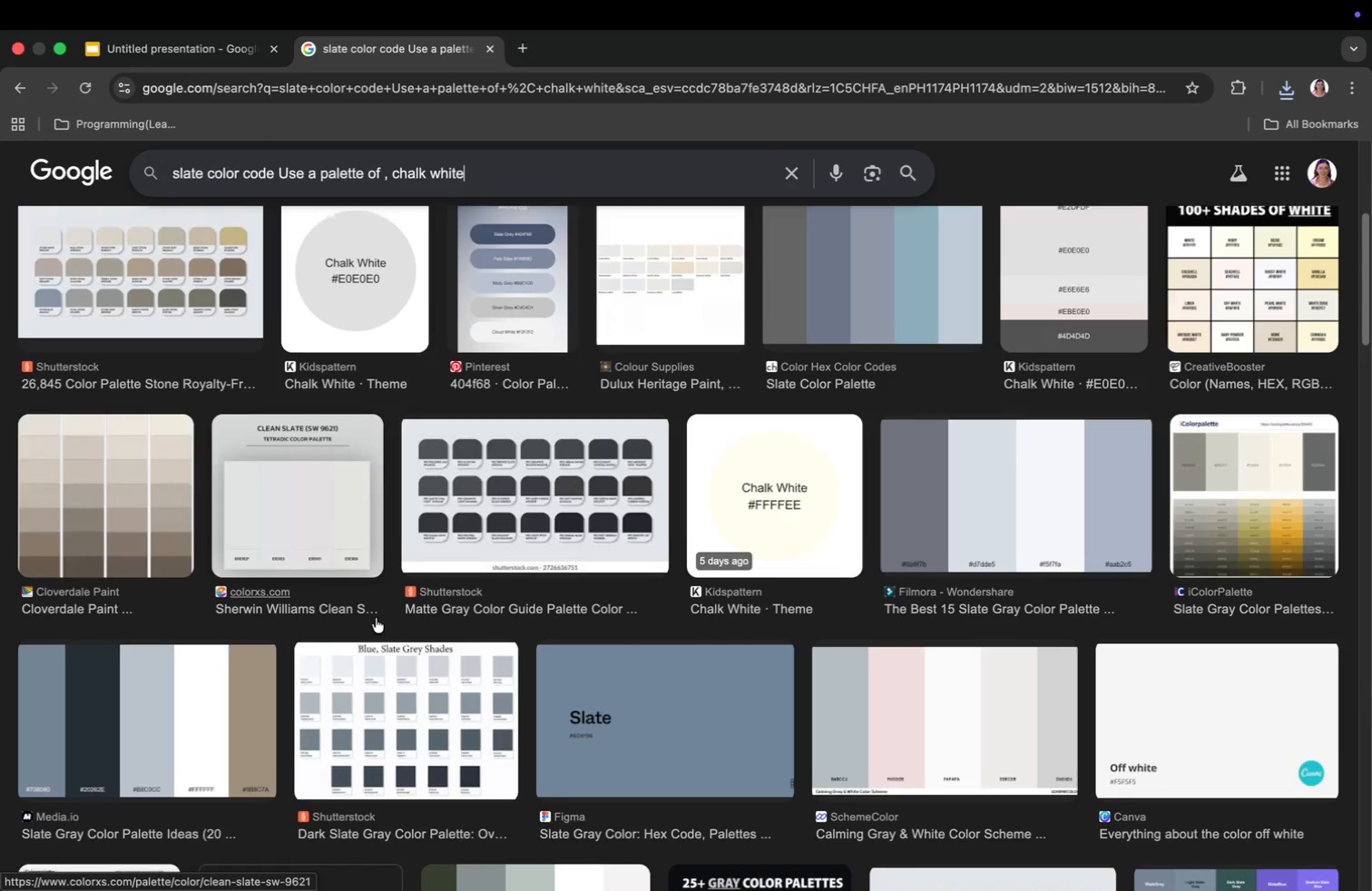 
scroll: coordinate [370, 619], scroll_direction: up, amount: 57.0
 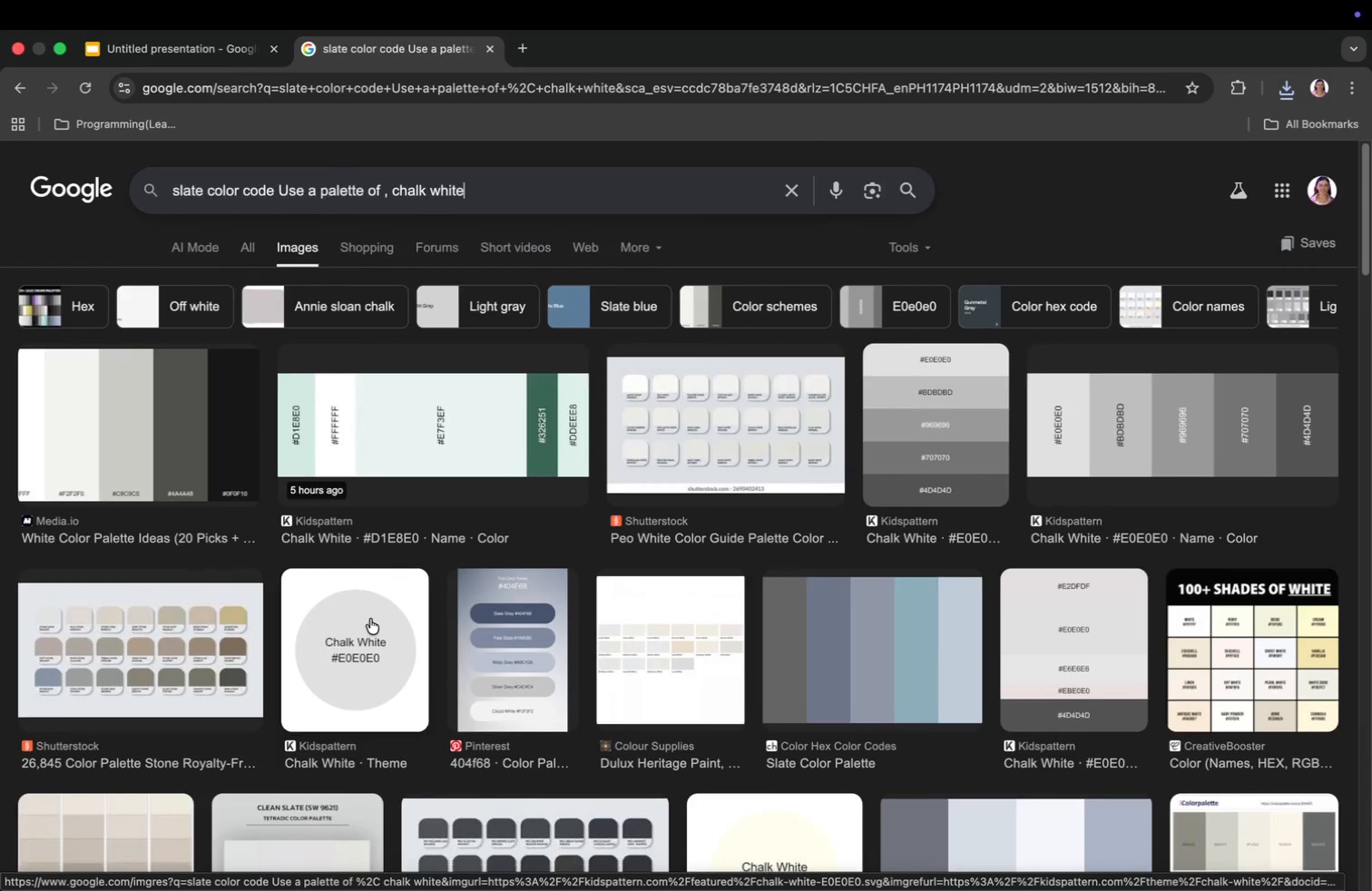 
left_click_drag(start_coordinate=[465, 189], to_coordinate=[393, 182])
 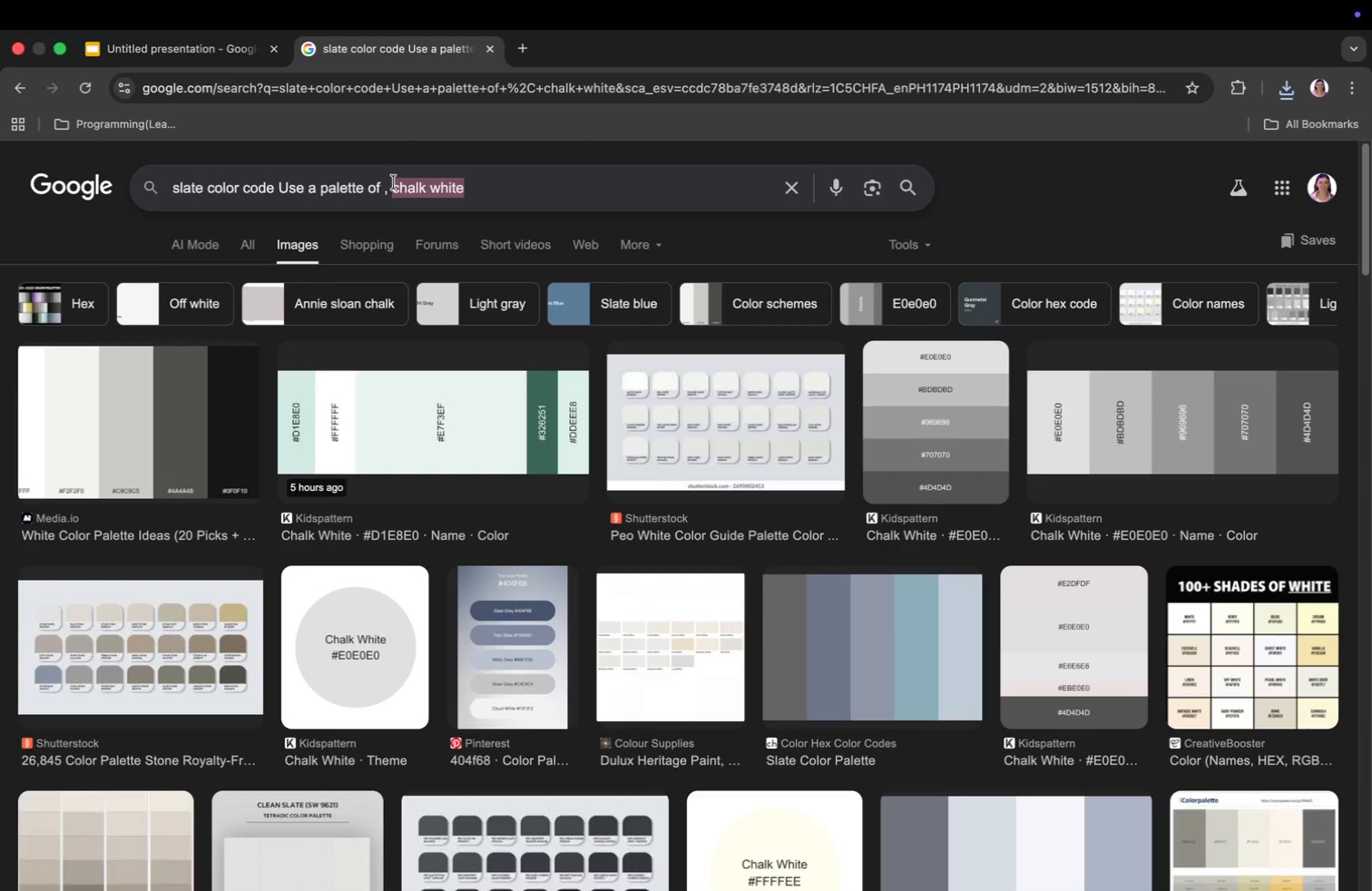 
key(Backspace)